 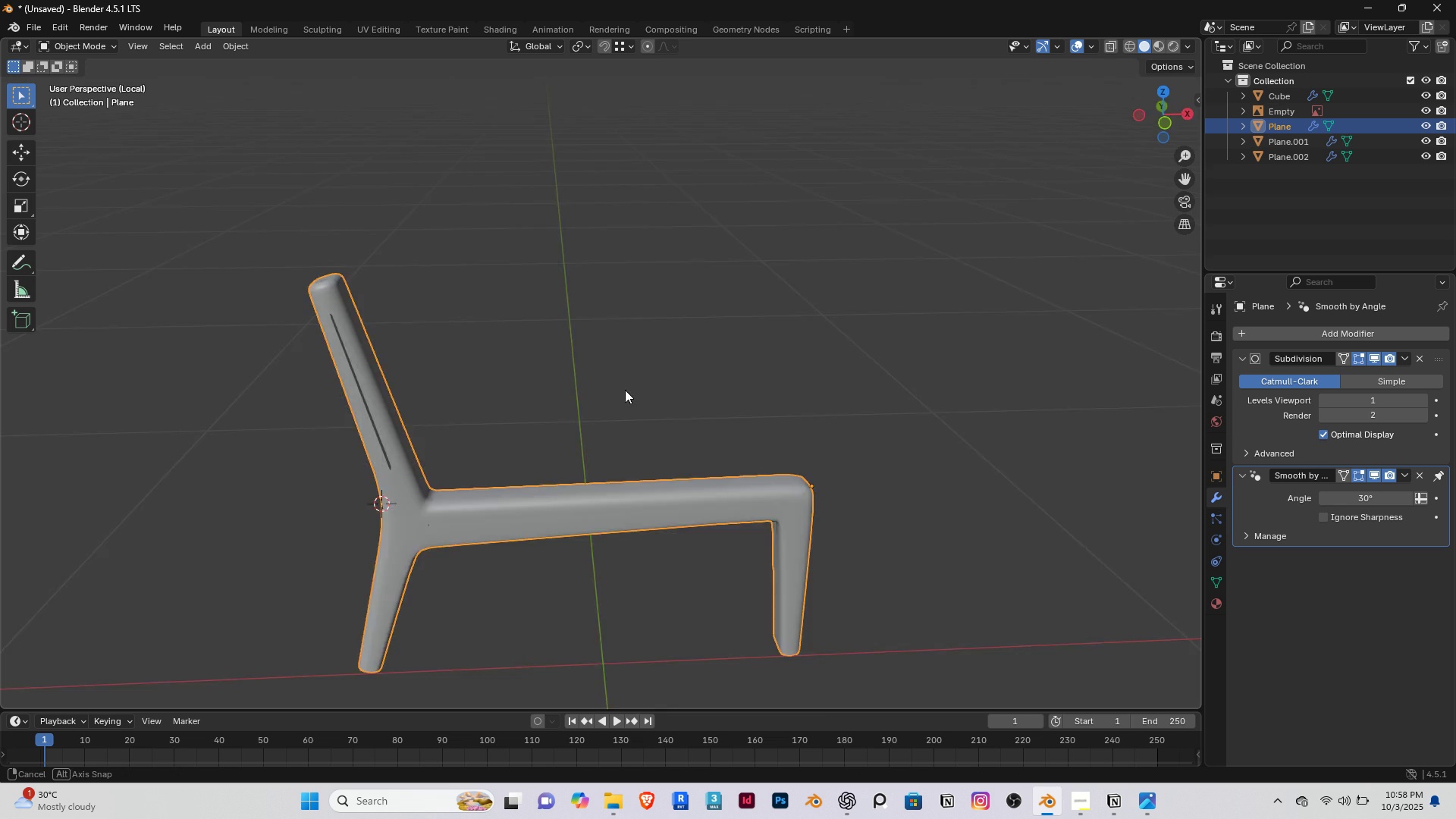 
key(Home)
 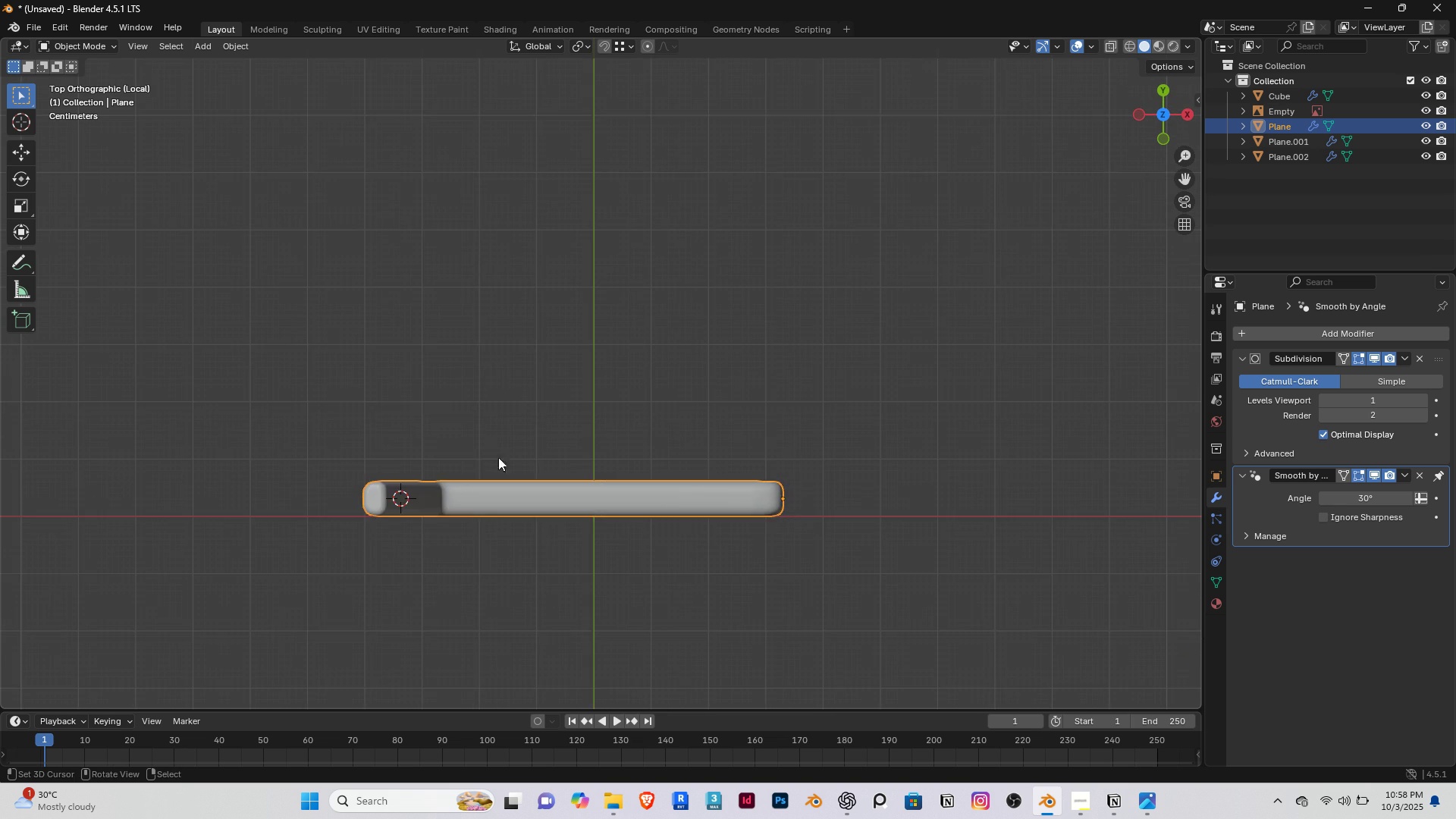 
scroll: coordinate [334, 579], scroll_direction: up, amount: 4.0
 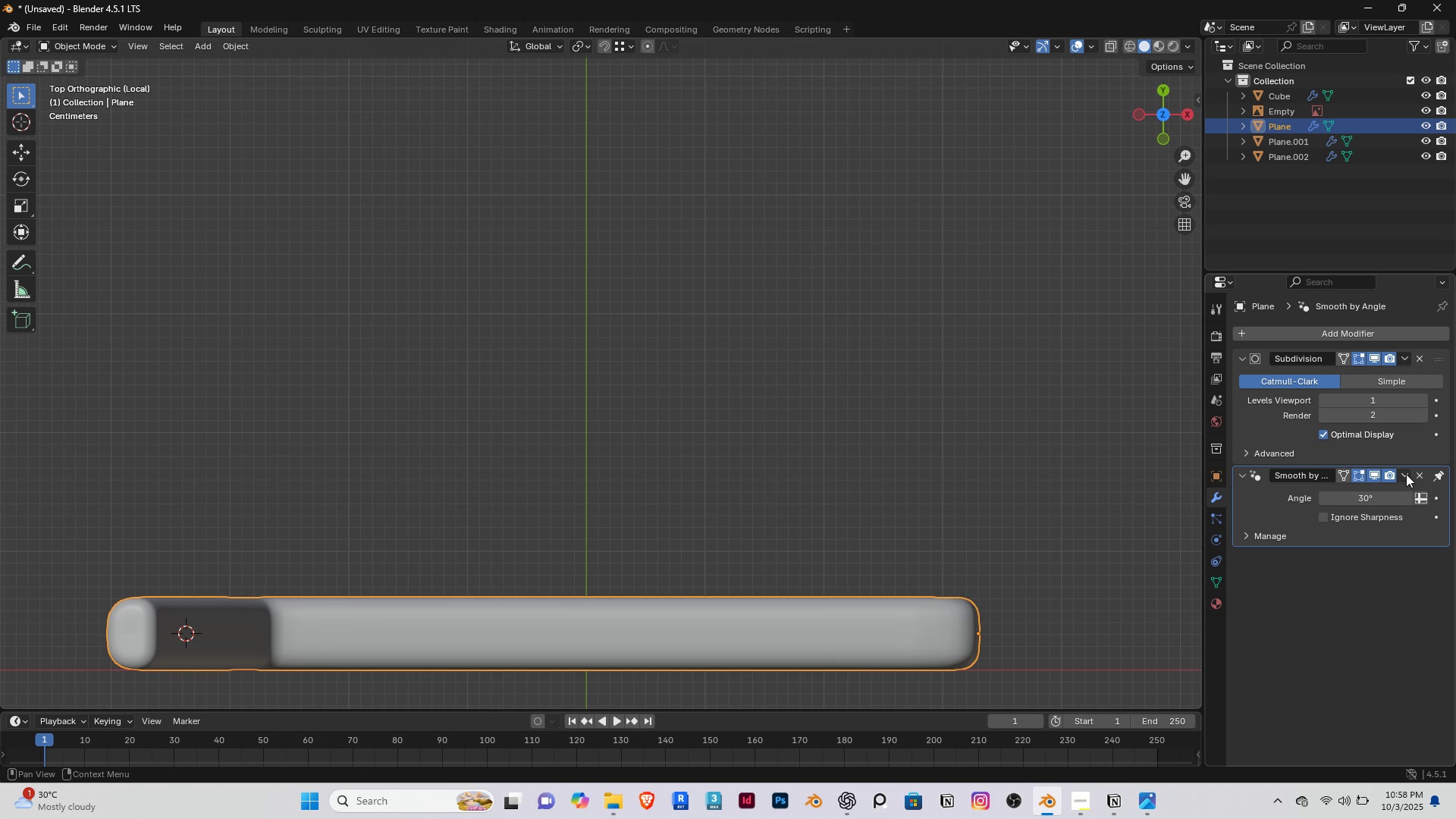 
wait(5.3)
 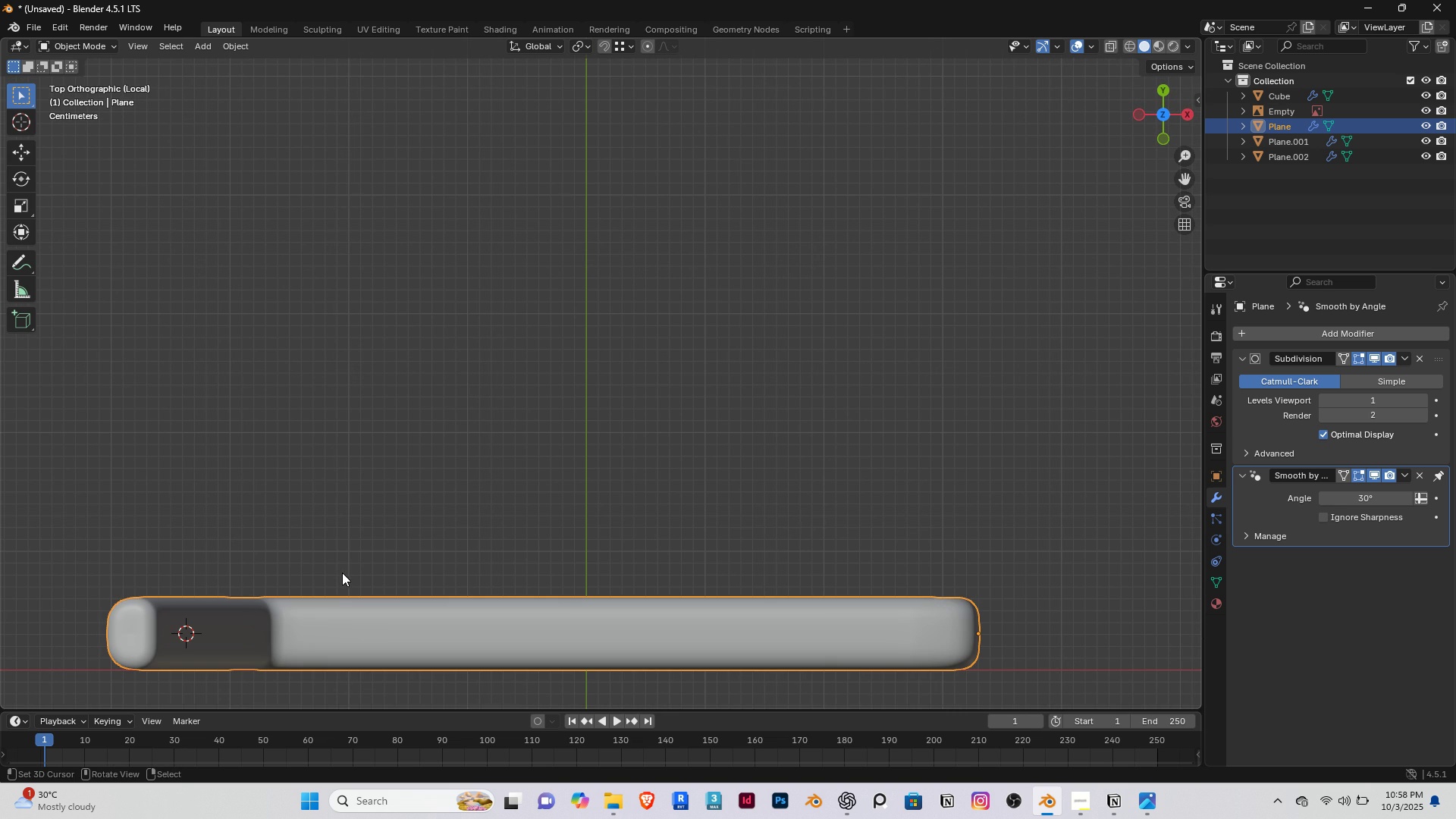 
left_click([1418, 472])
 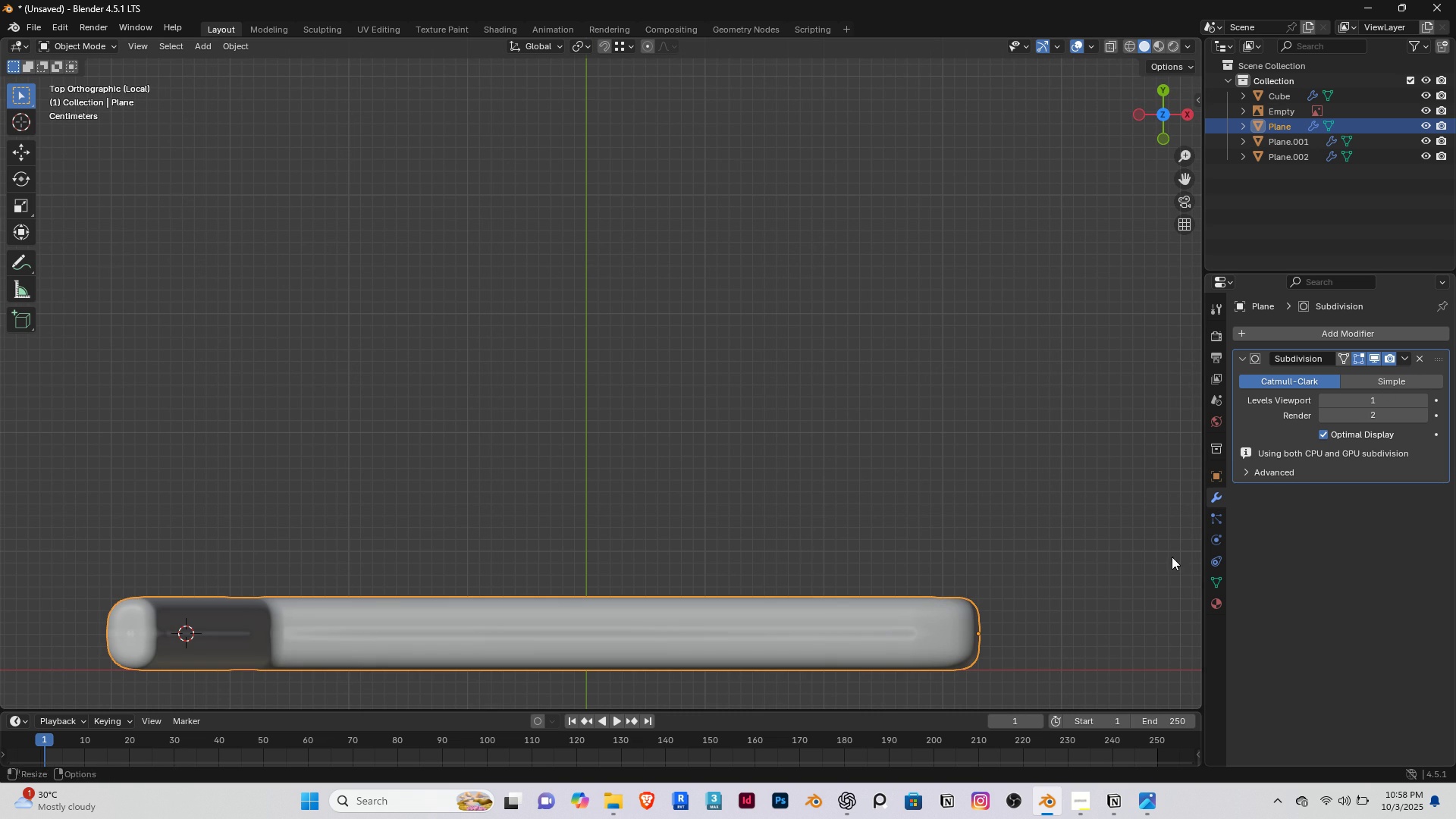 
scroll: coordinate [819, 553], scroll_direction: down, amount: 3.0
 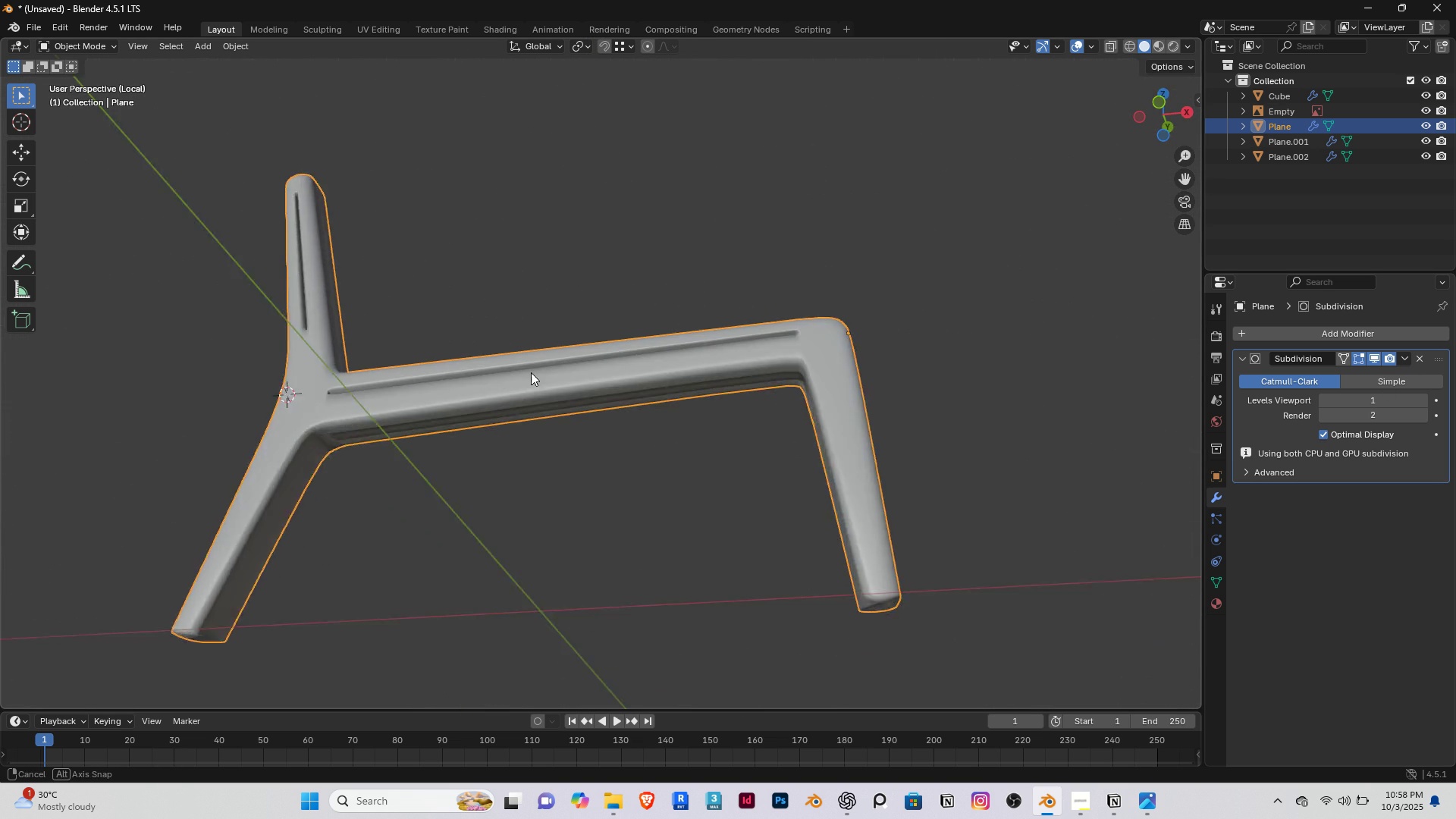 
middle_click([532, 340])
 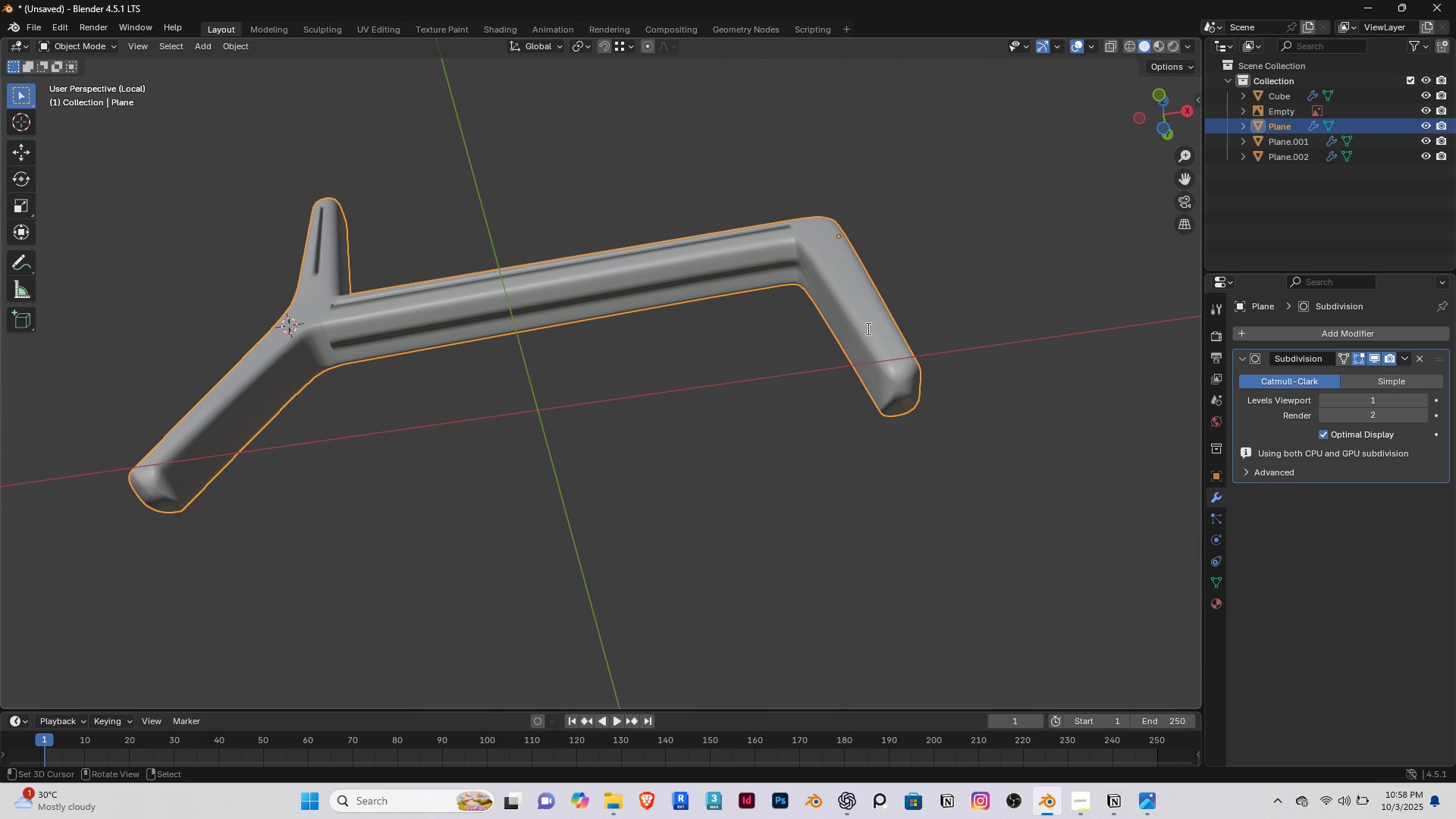 
type( sha)
 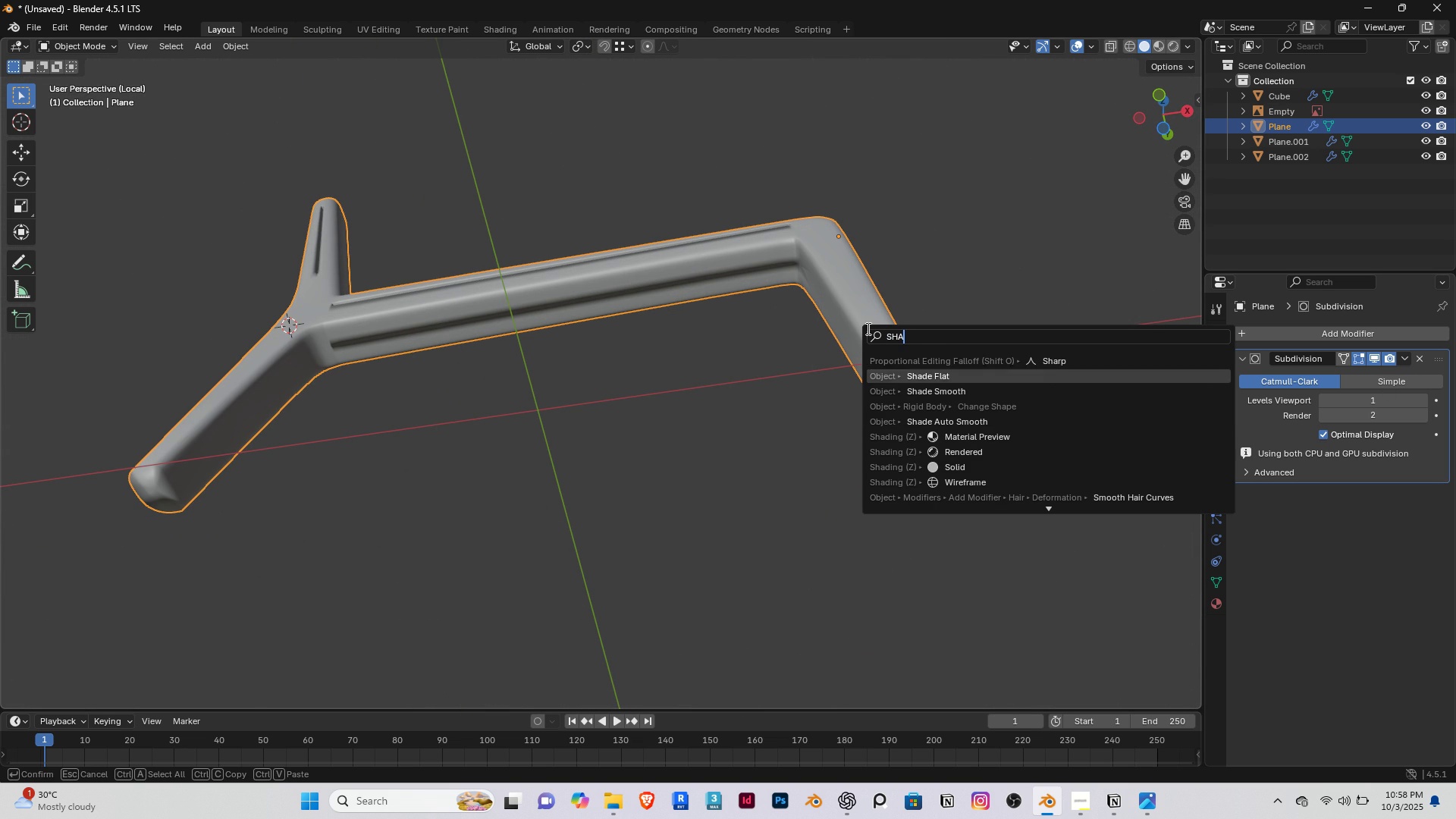 
key(ArrowDown)
 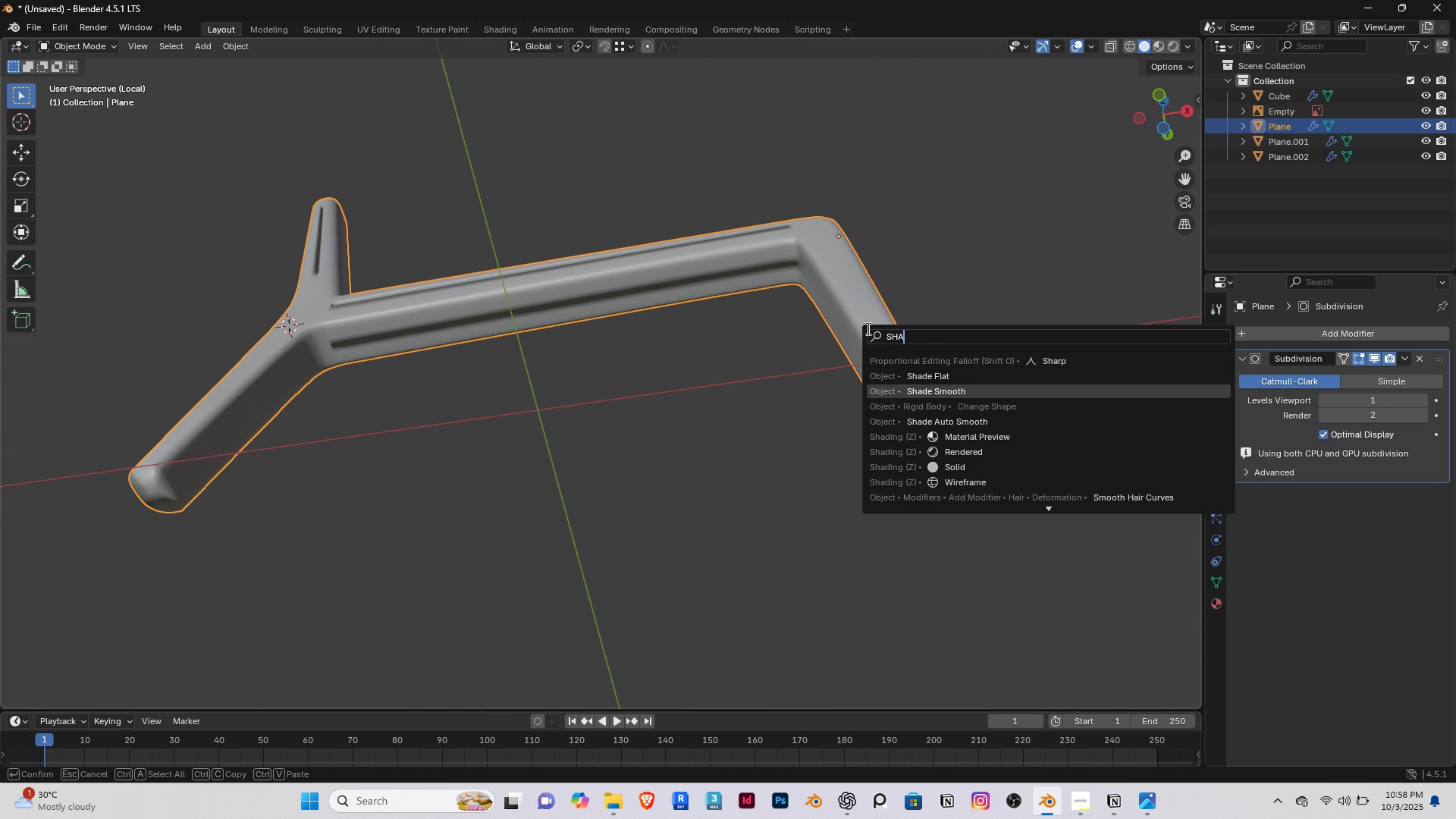 
key(ArrowDown)
 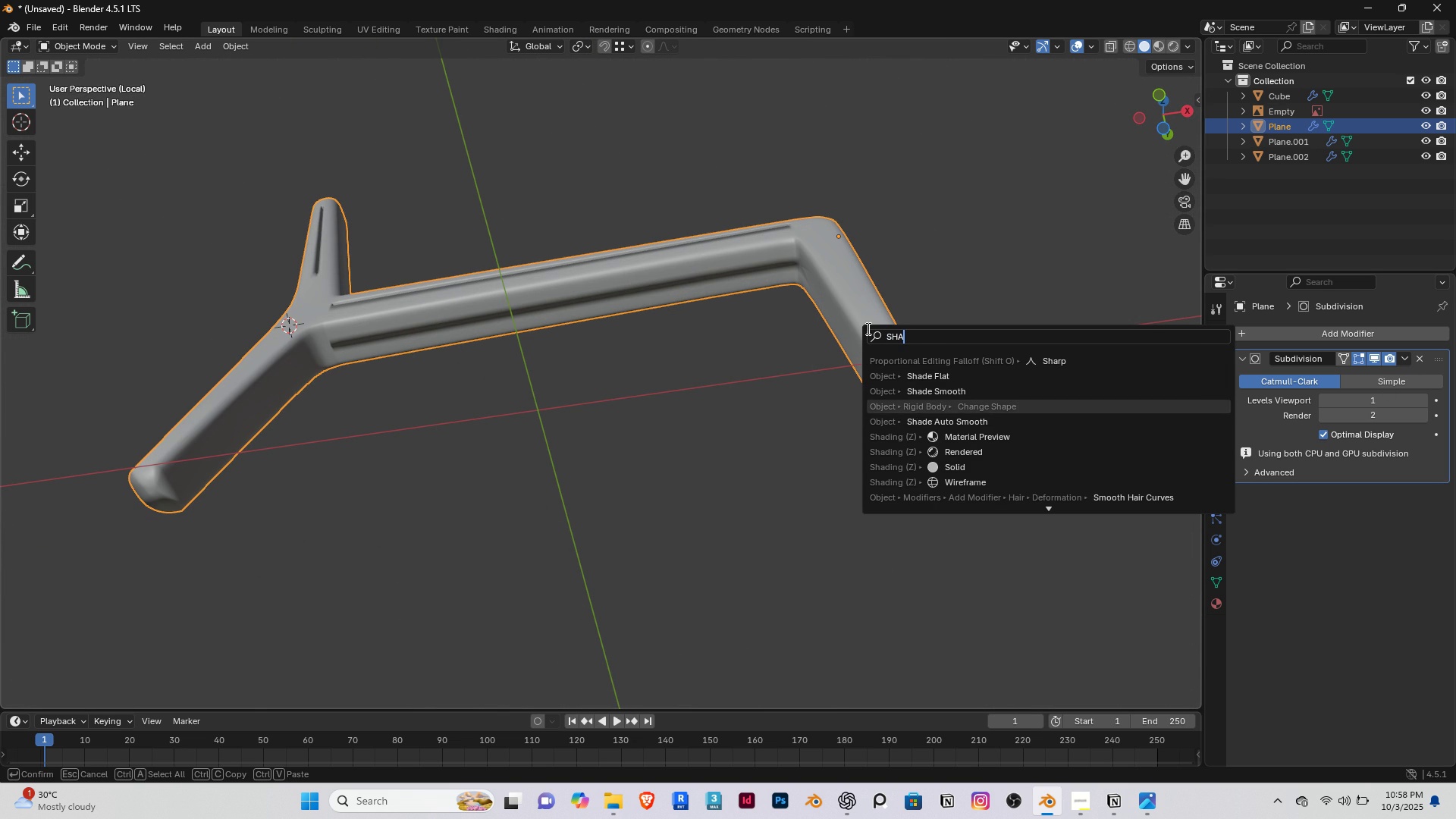 
key(ArrowDown)
 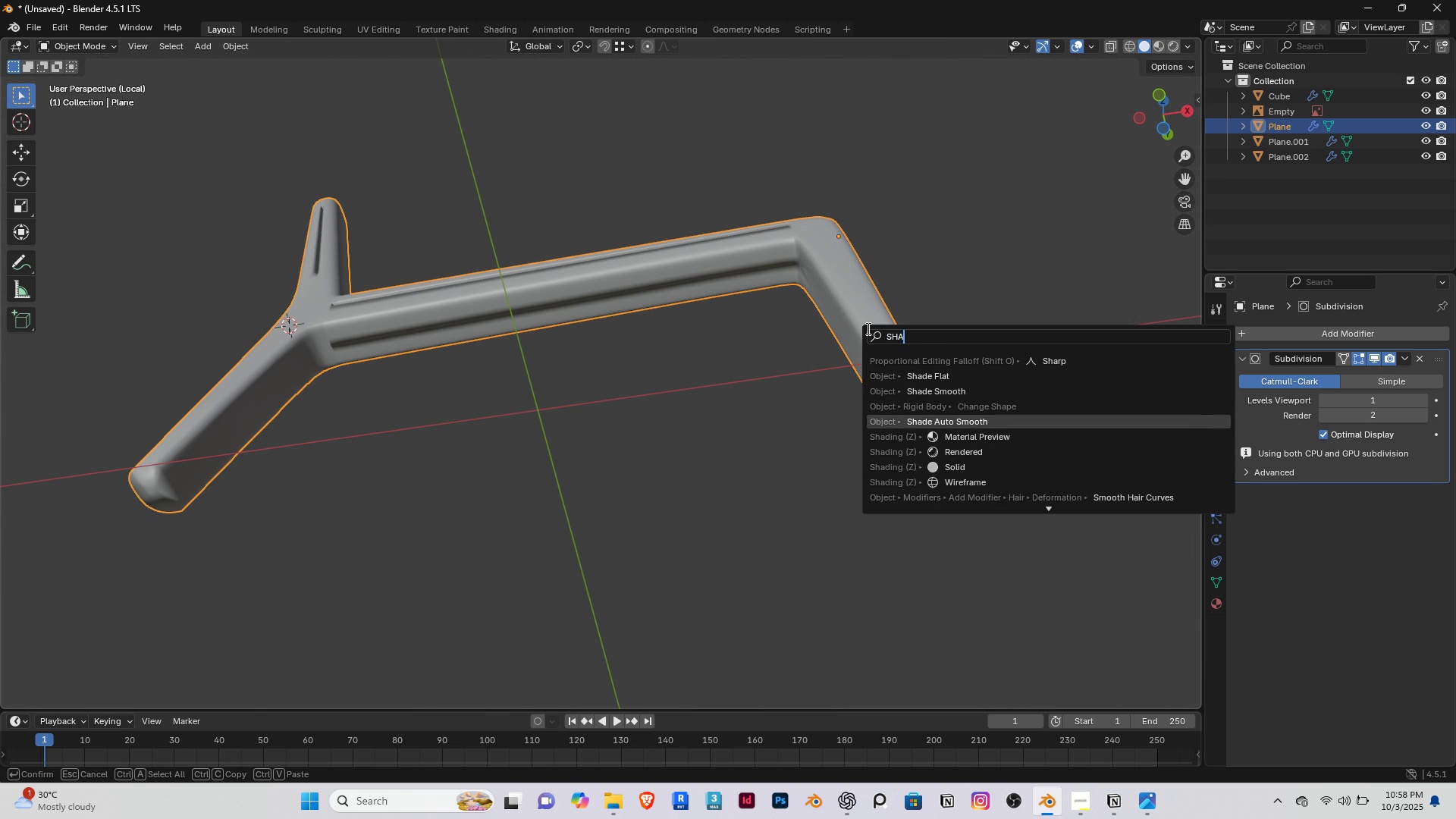 
key(ArrowDown)
 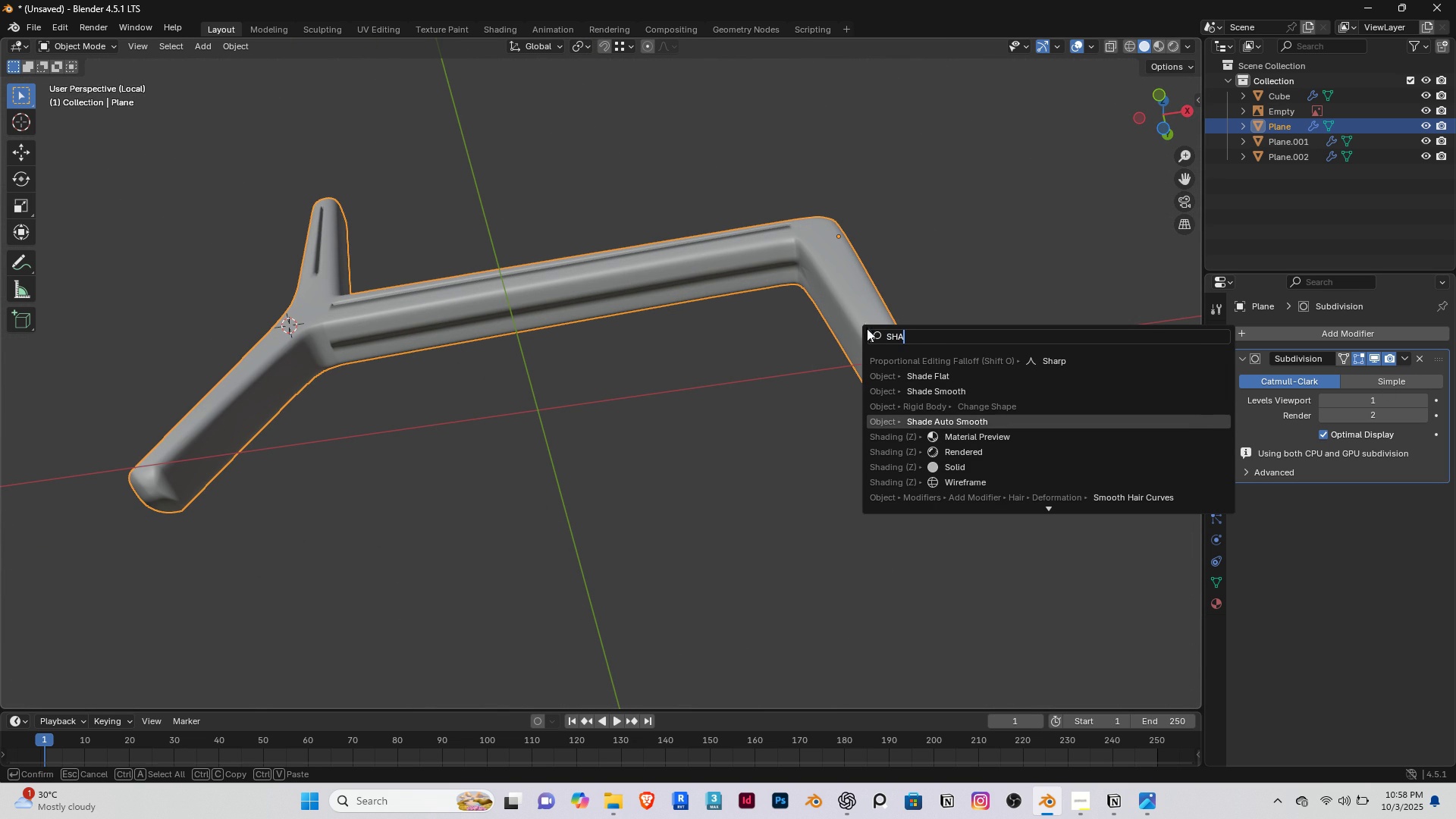 
key(Enter)
 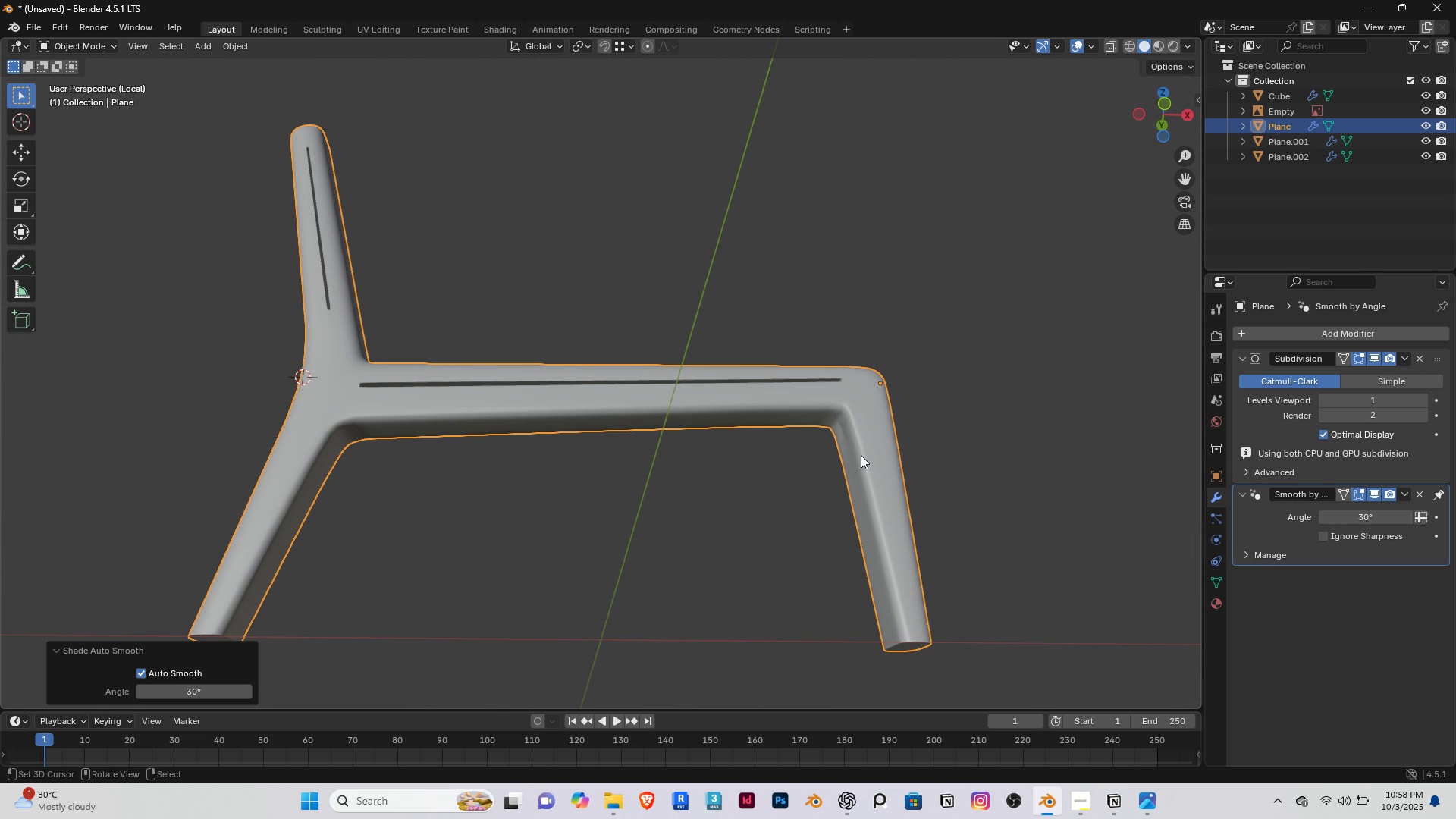 
key(Tab)
key(Tab)
type([Home]sy)